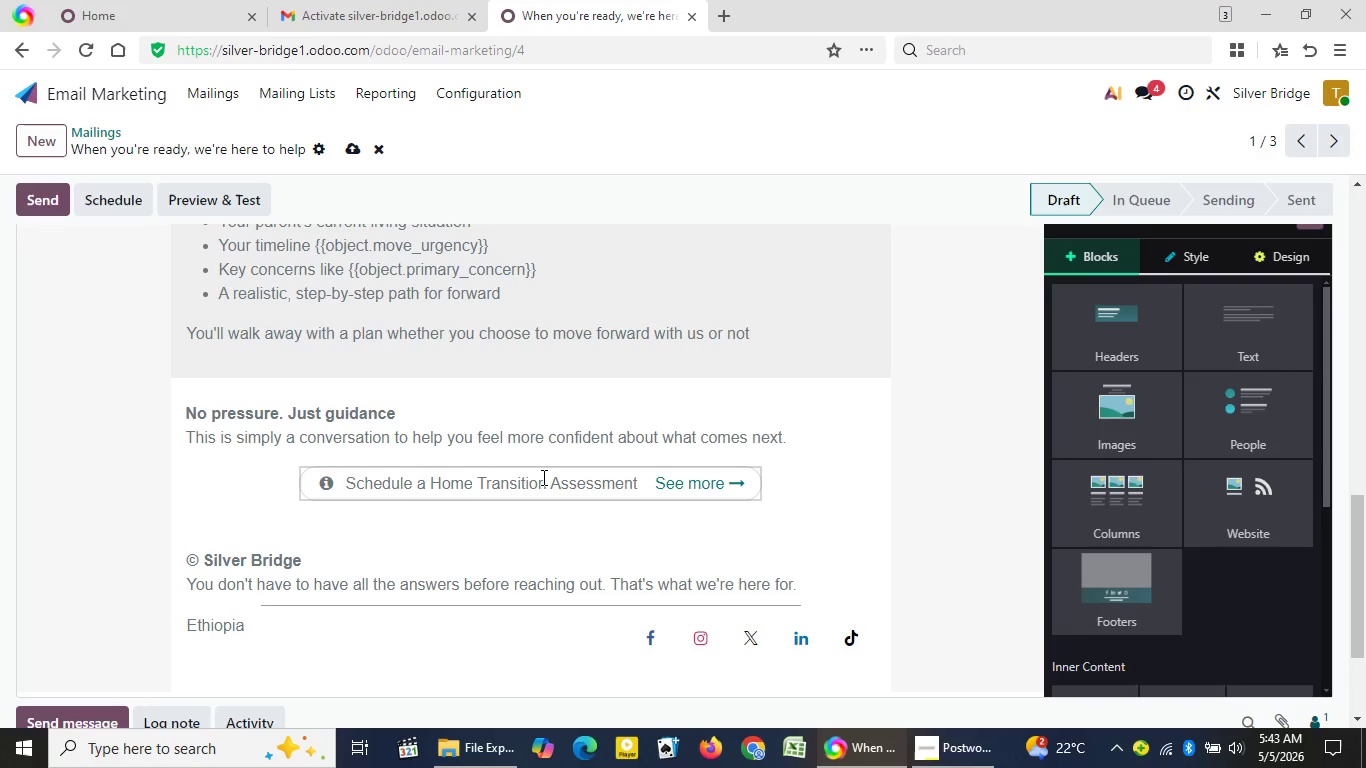 
left_click([355, 153])
 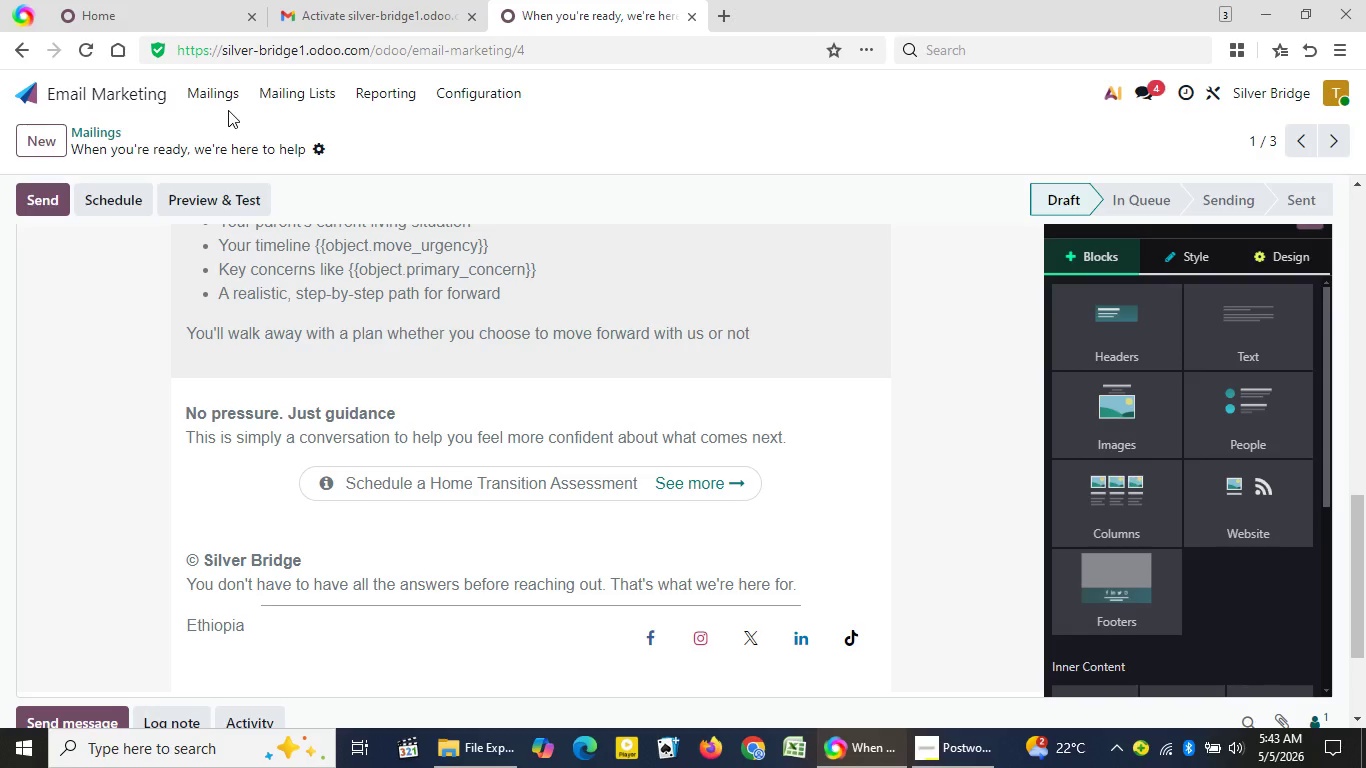 
wait(15.48)
 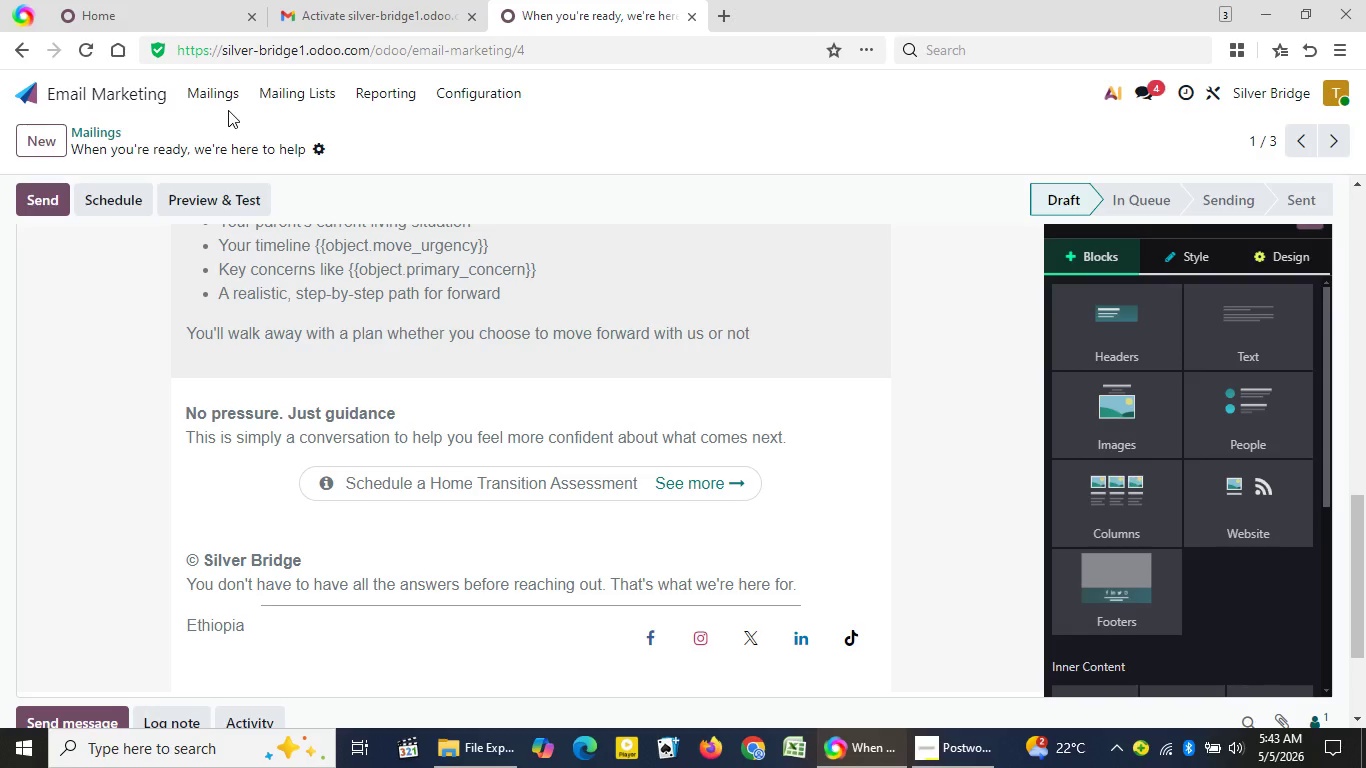 
left_click([209, 101])
 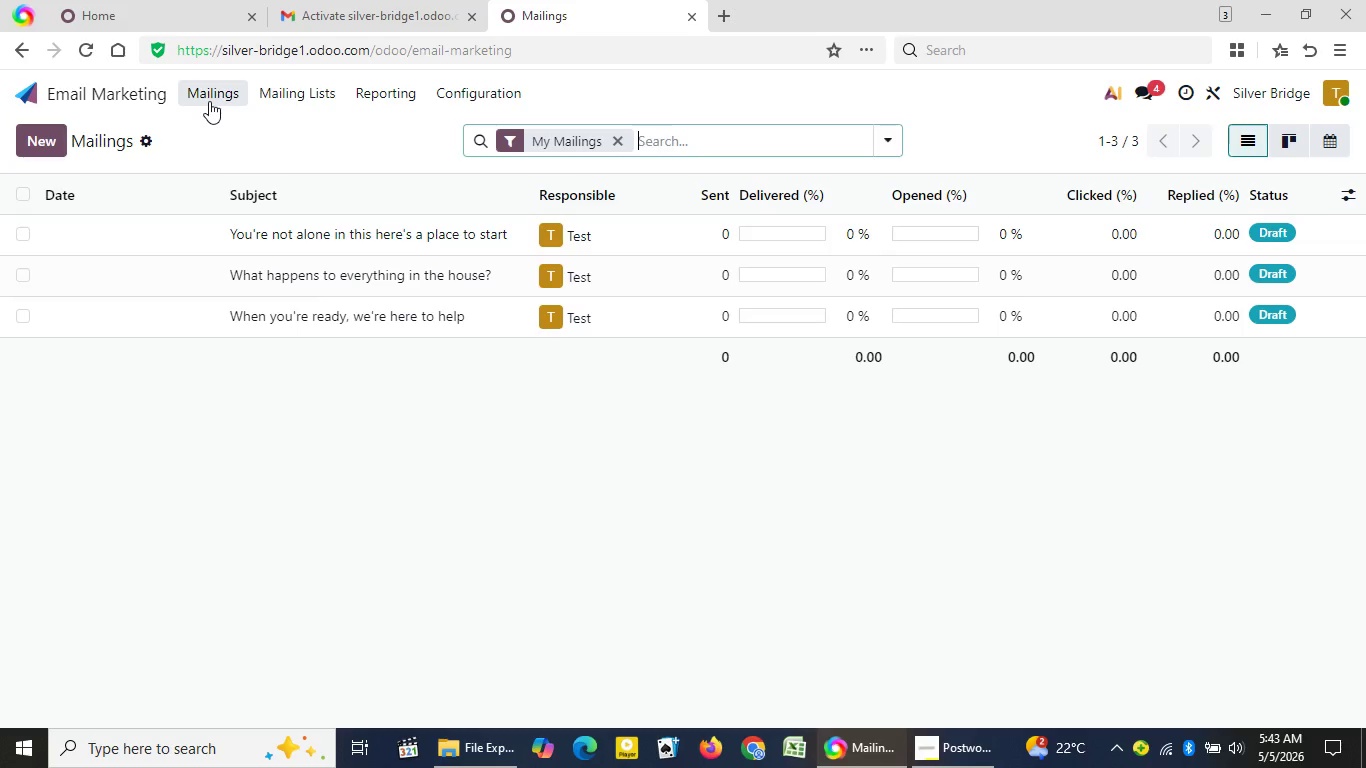 
left_click([367, 225])
 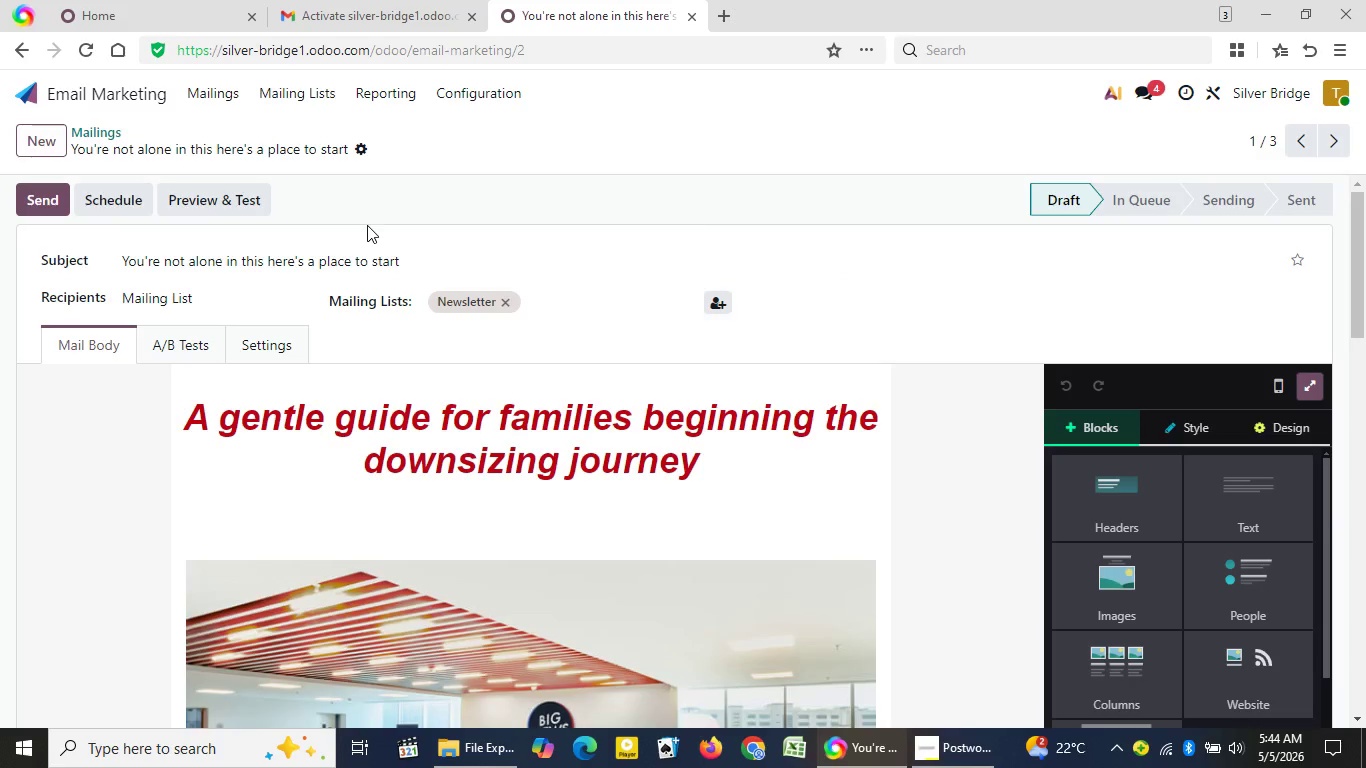 
wait(8.8)
 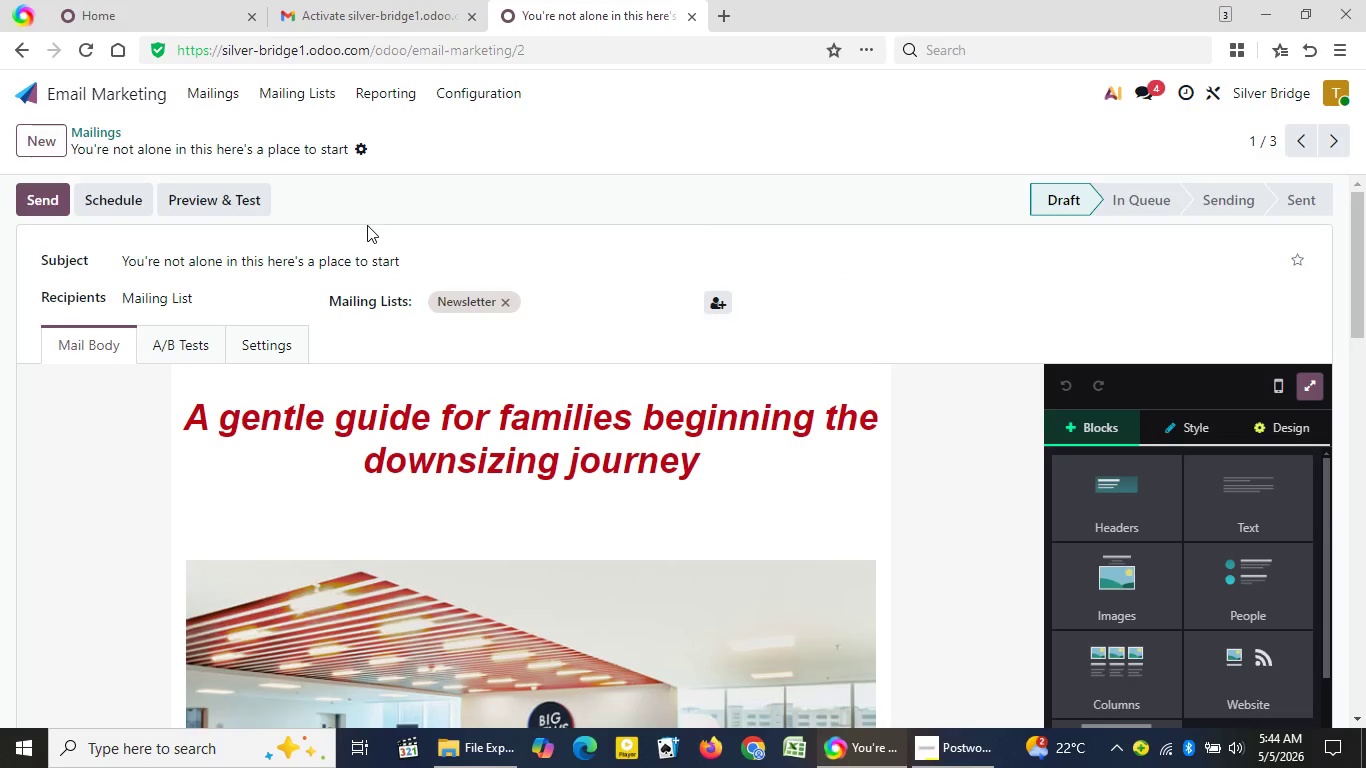 
left_click([689, 521])
 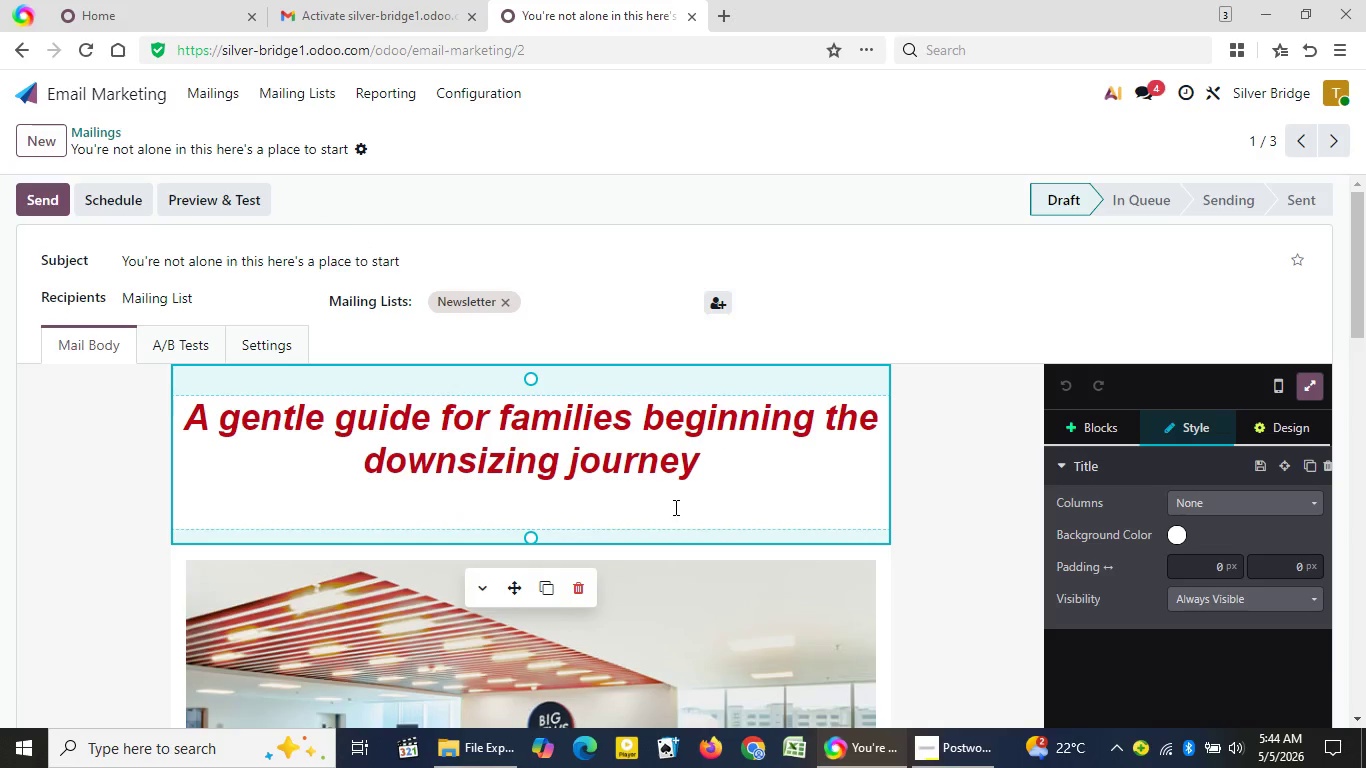 
left_click([674, 507])
 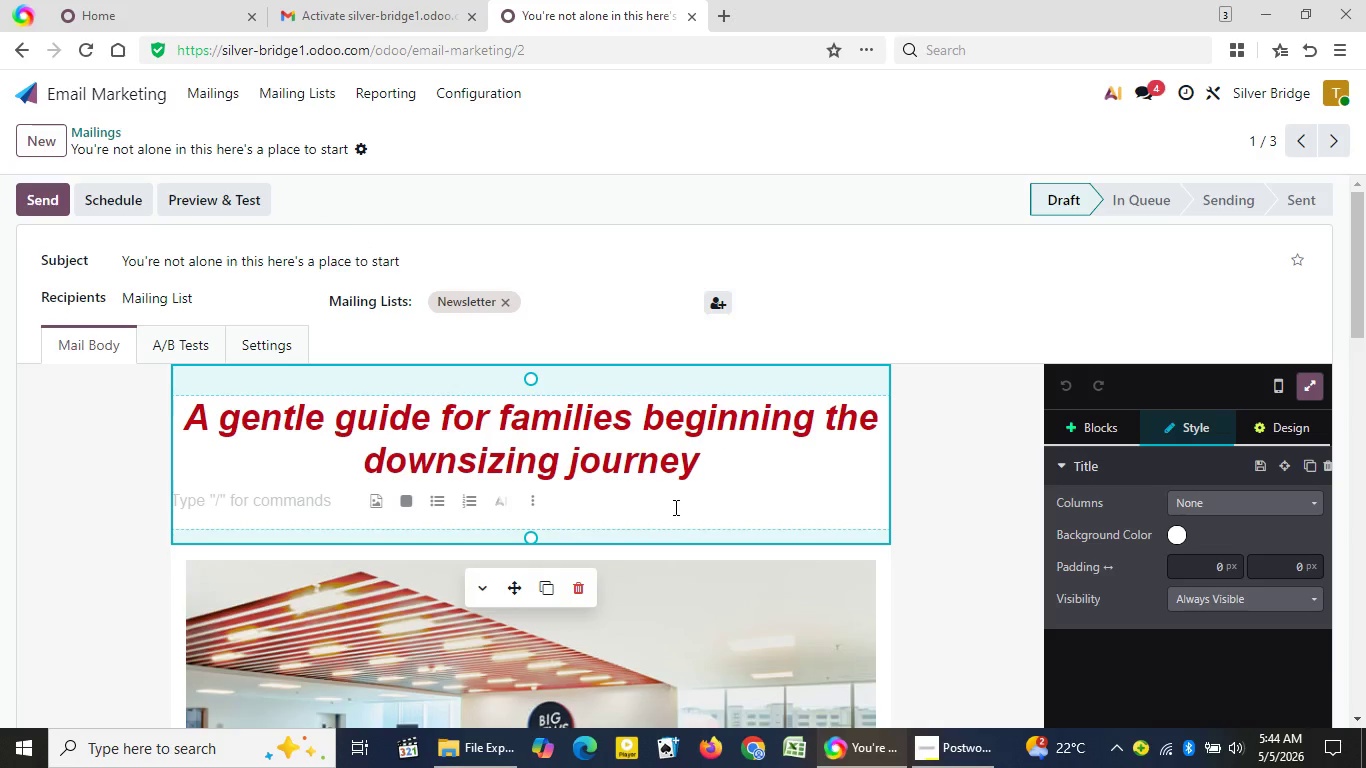 
key(Backspace)
 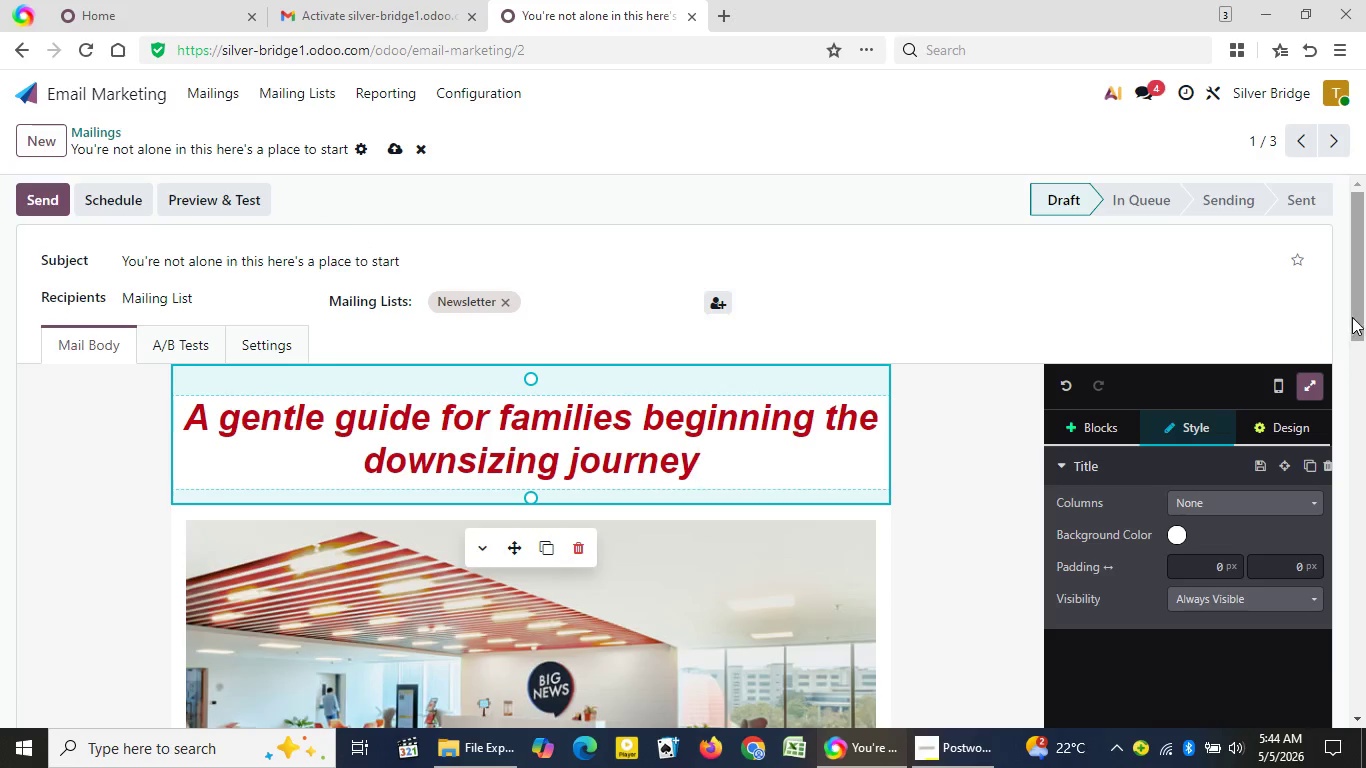 
left_click_drag(start_coordinate=[1363, 313], to_coordinate=[1335, 617])
 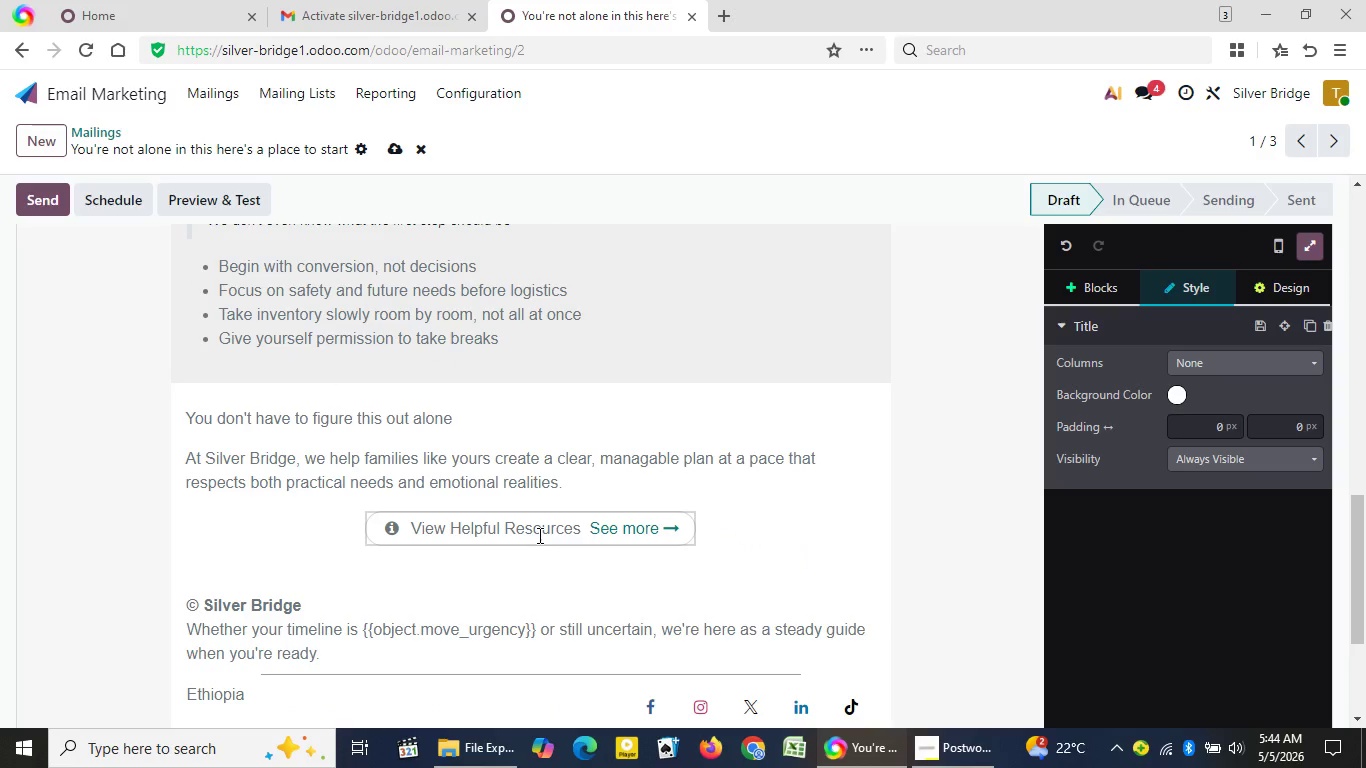 
left_click([538, 535])
 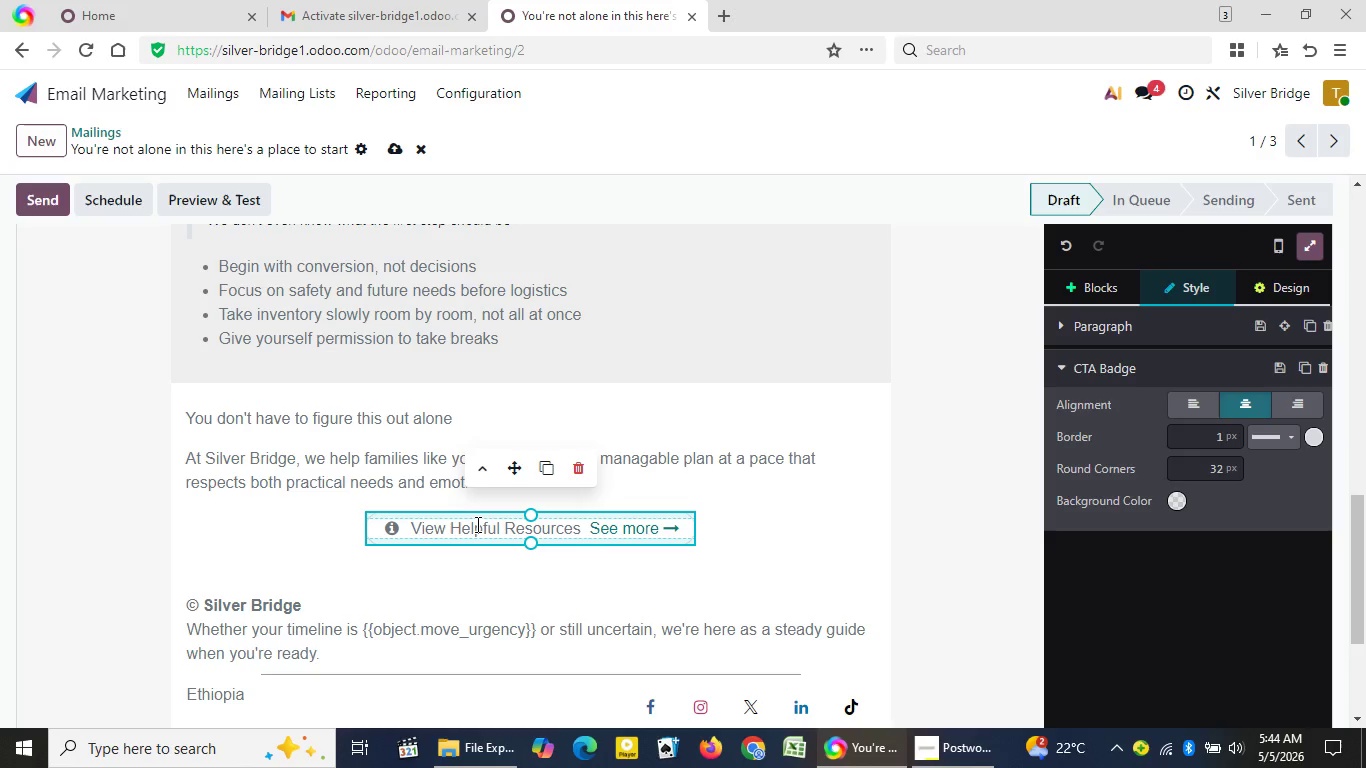 
wait(32.05)
 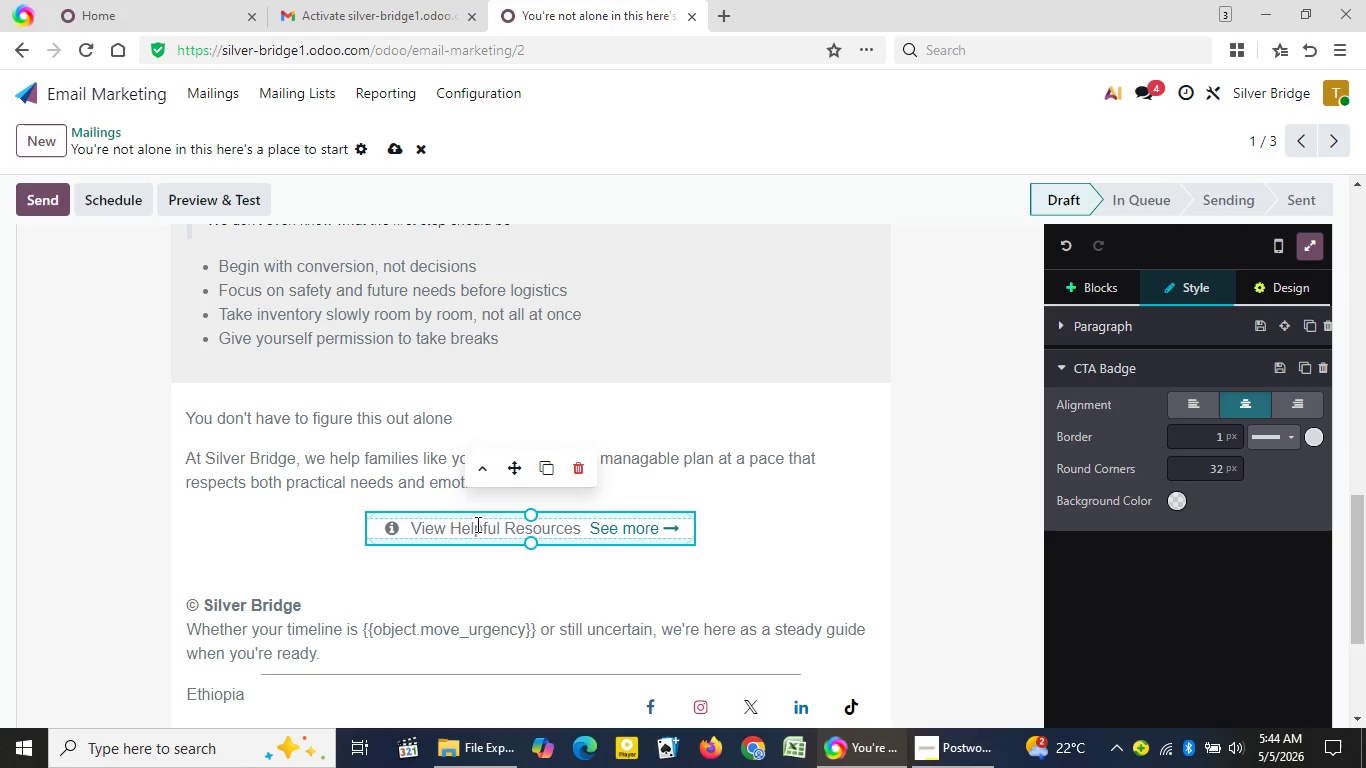 
left_click([1177, 503])
 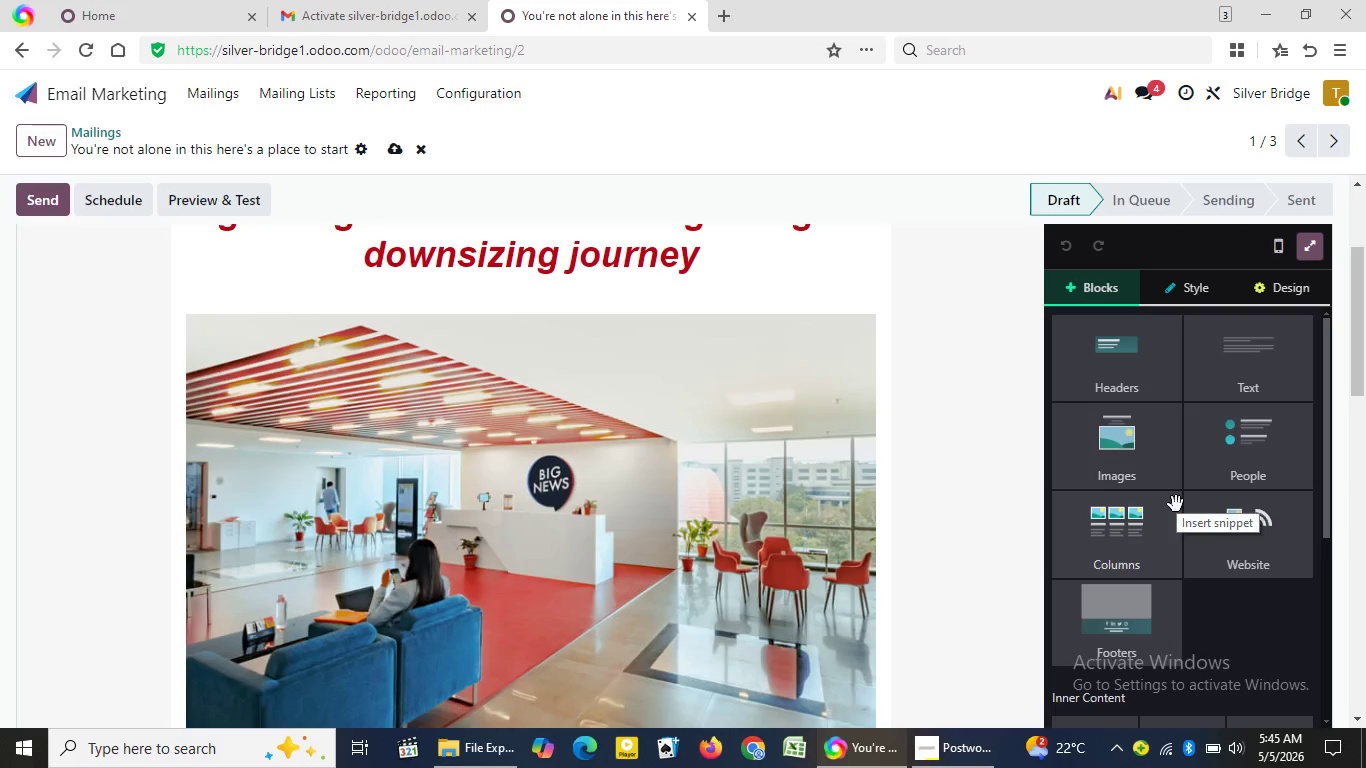 
wait(36.48)
 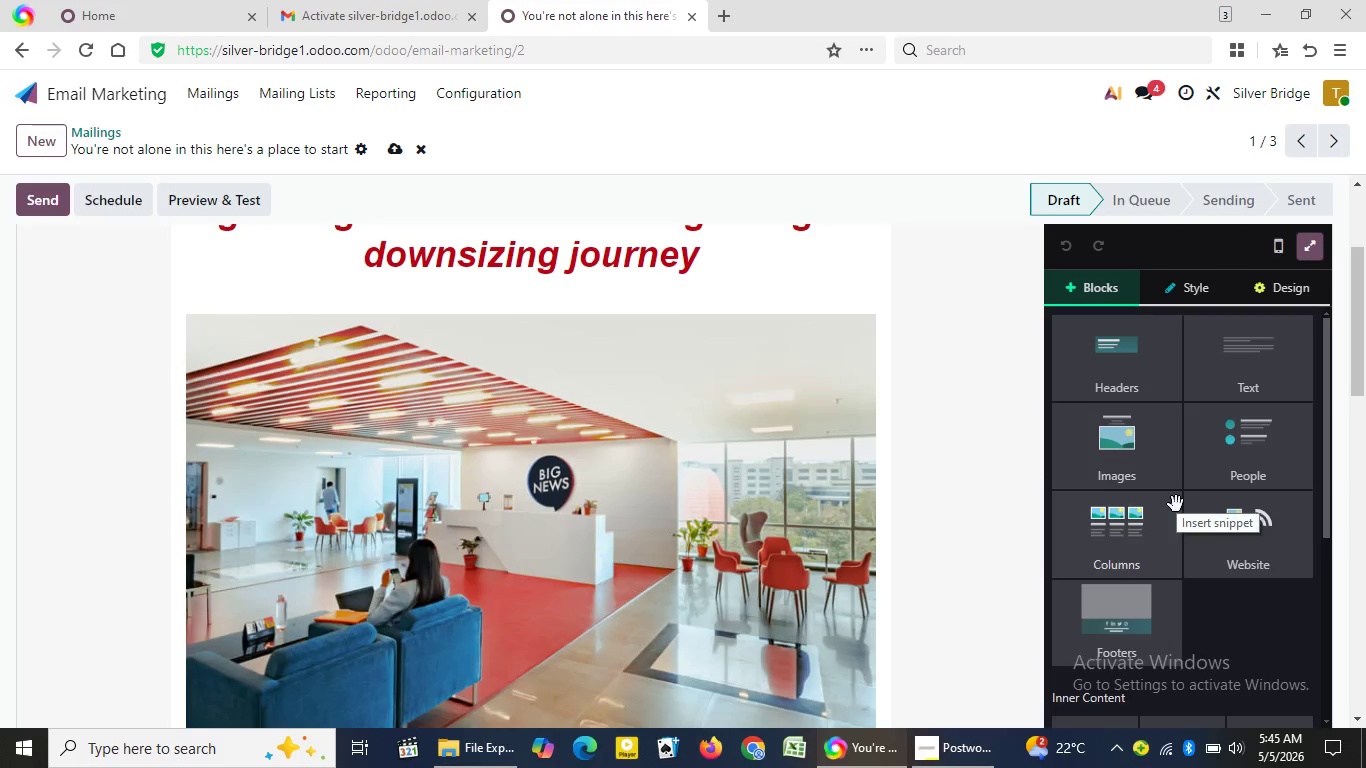 
left_click([1162, 746])
 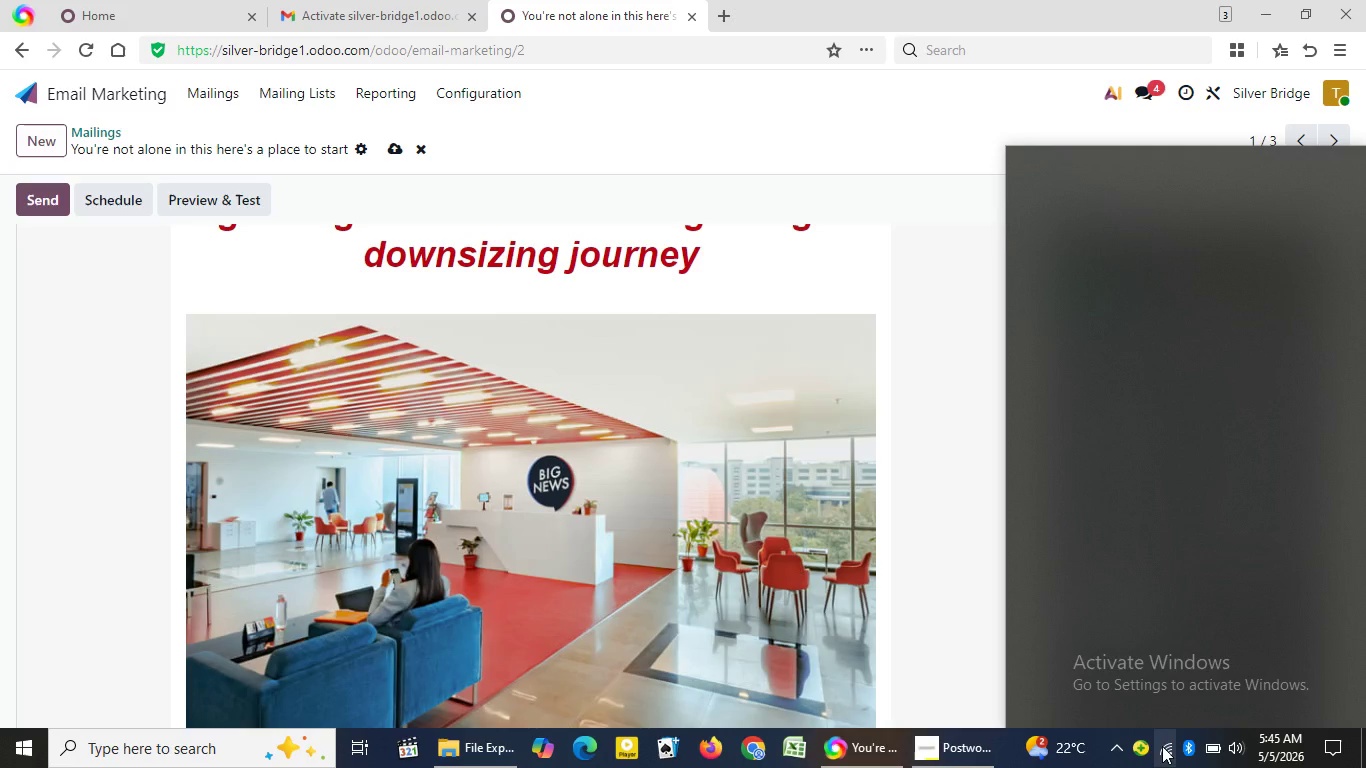 
wait(10.12)
 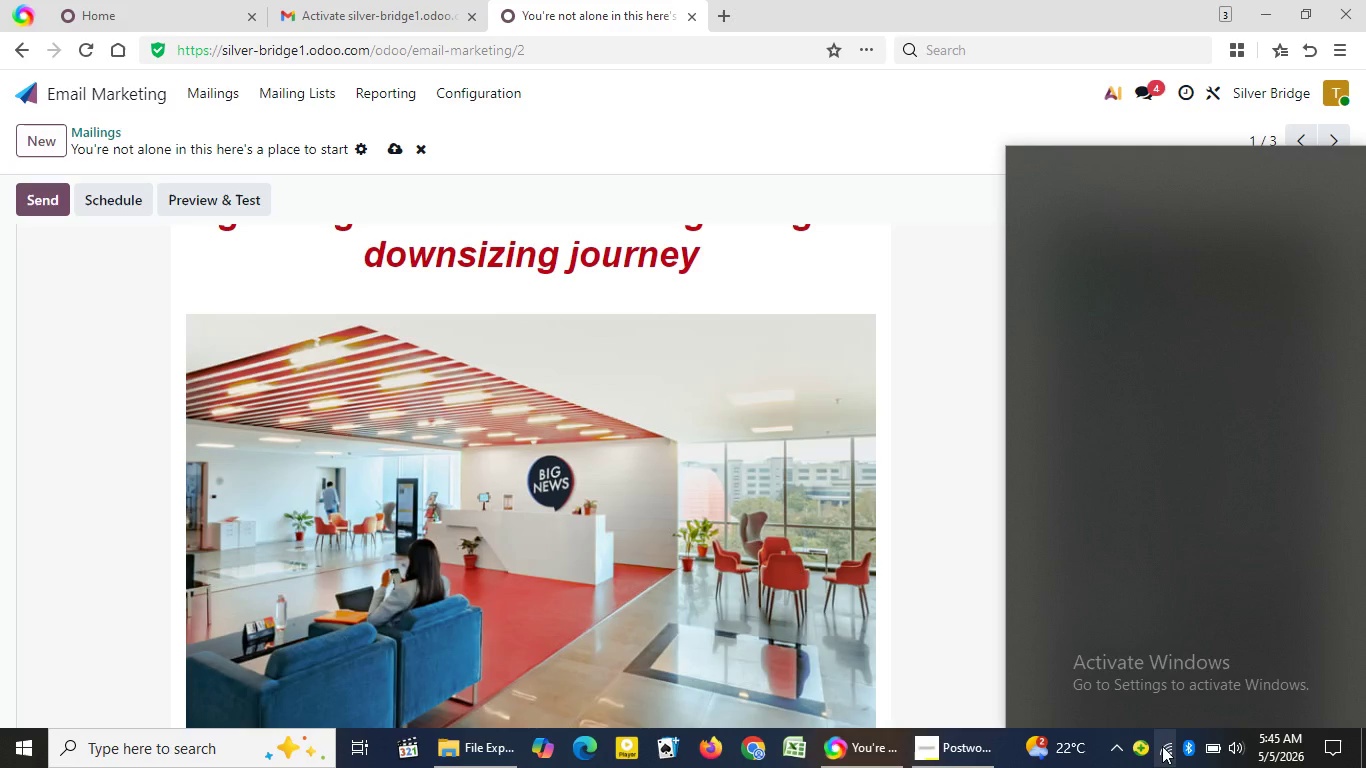 
left_click([947, 486])
 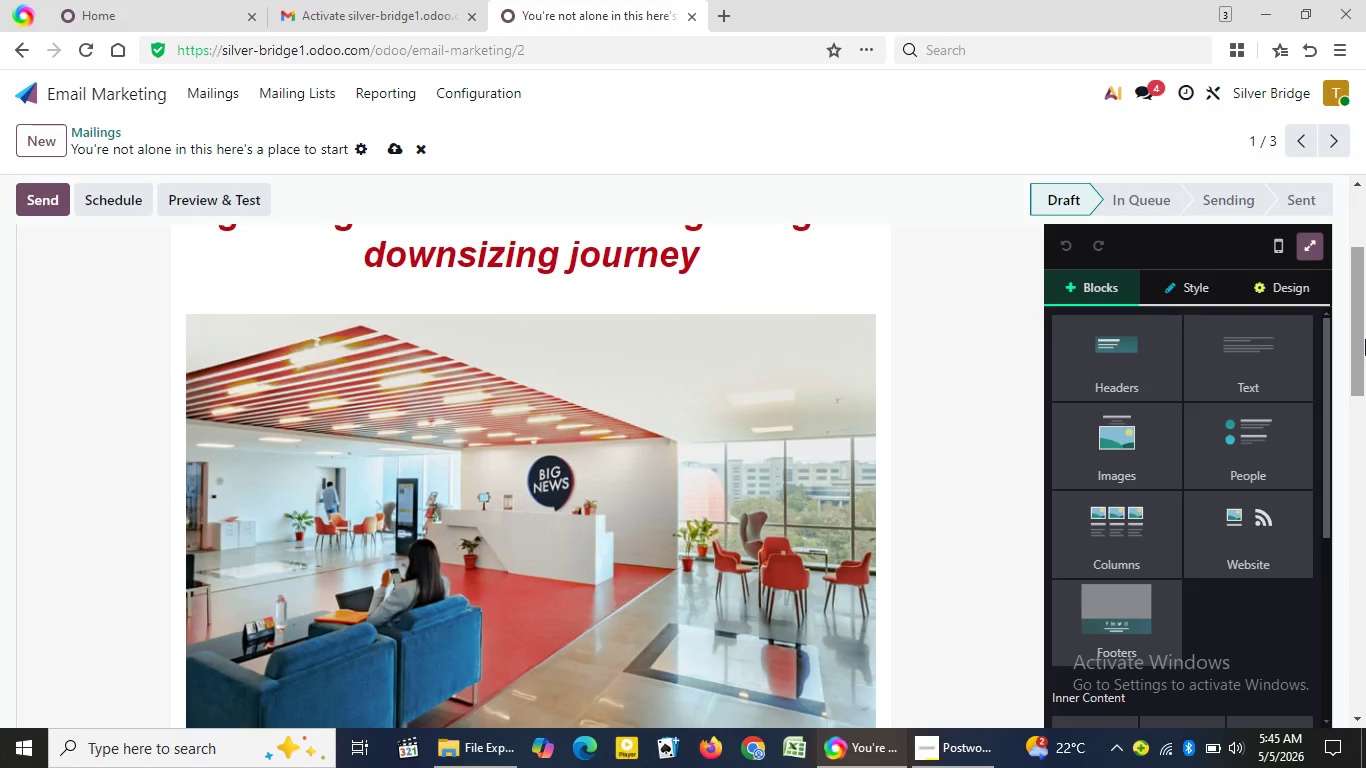 
left_click_drag(start_coordinate=[1359, 334], to_coordinate=[1365, 588])
 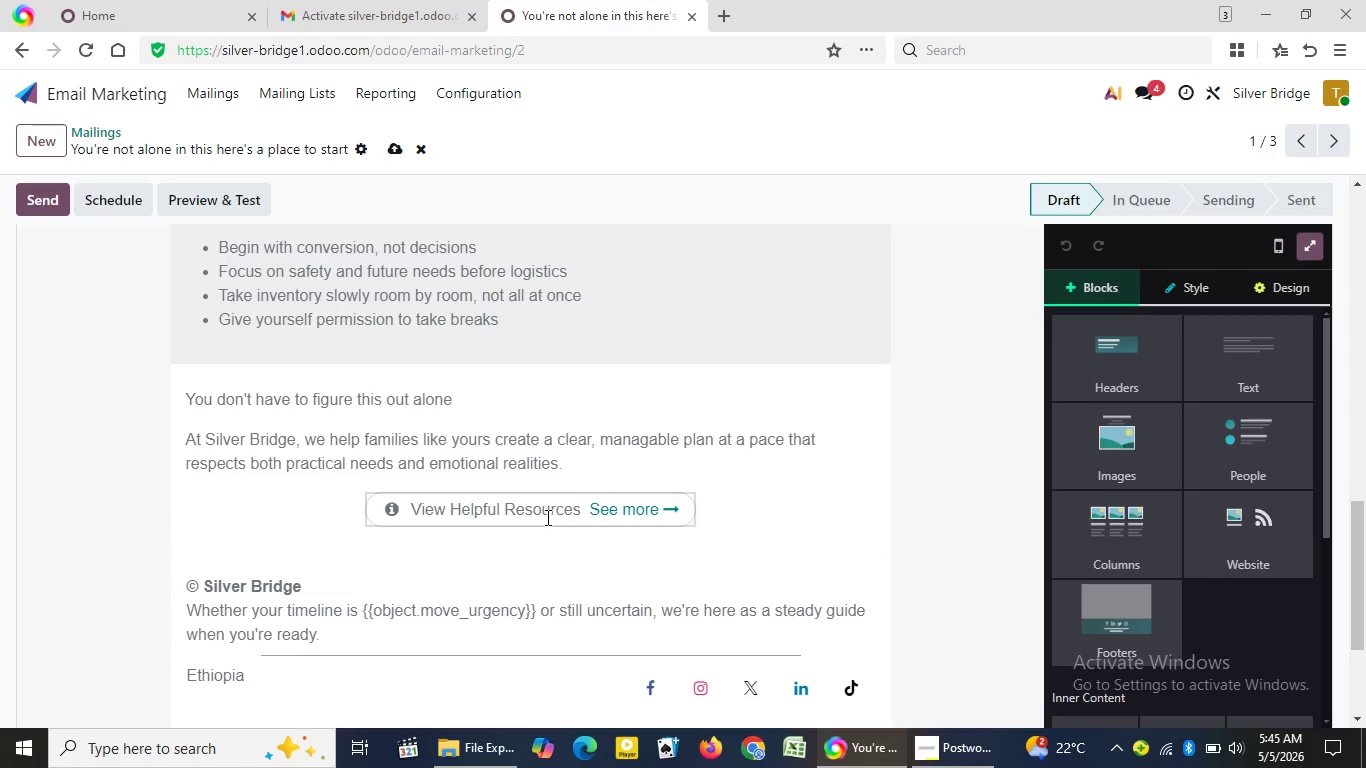 
left_click([546, 516])
 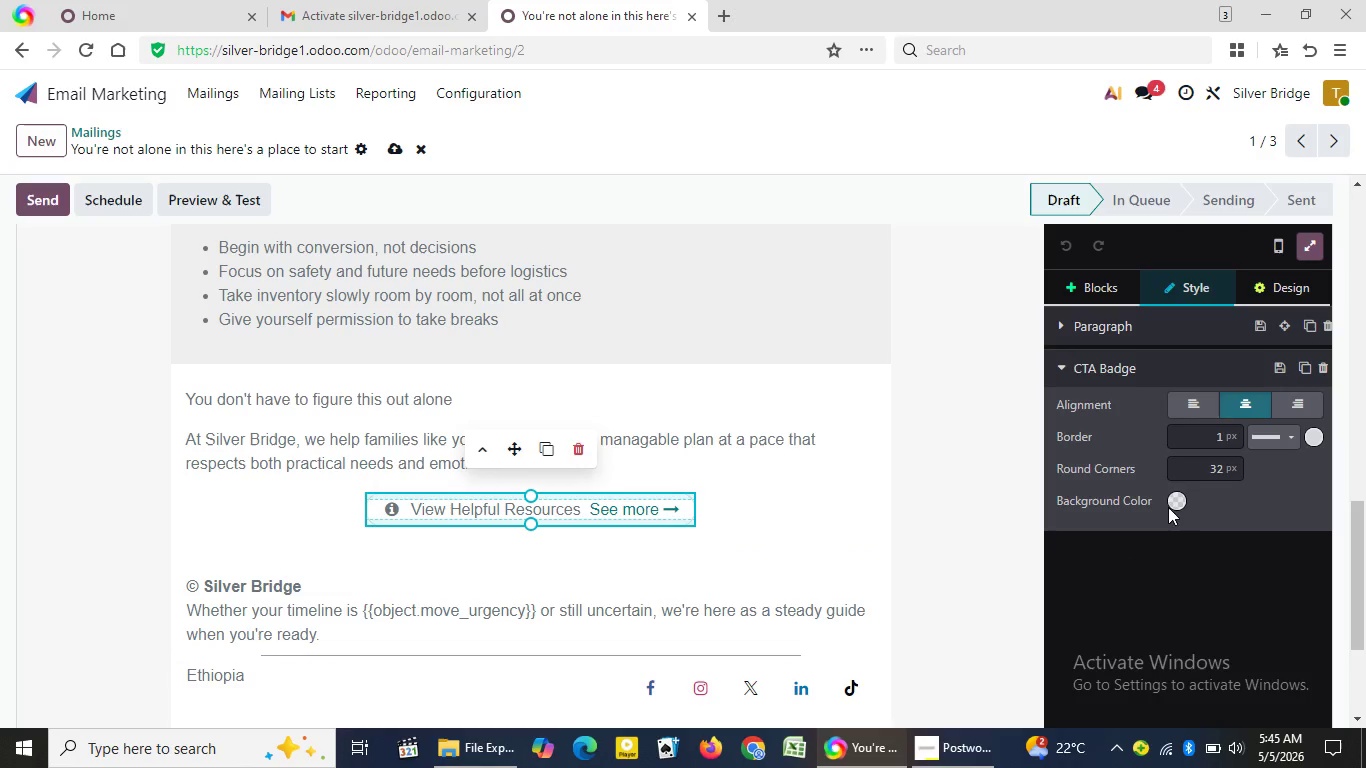 
left_click([1173, 503])
 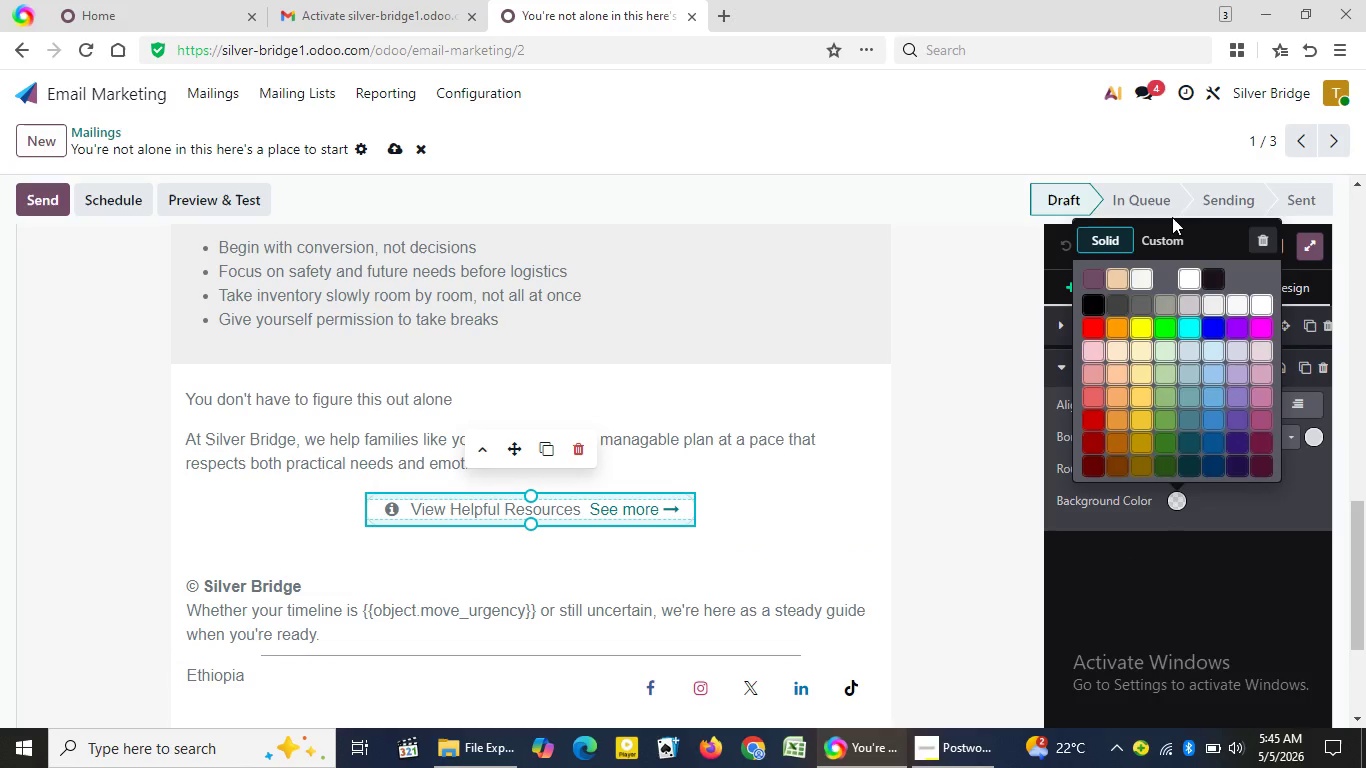 
left_click([1164, 236])
 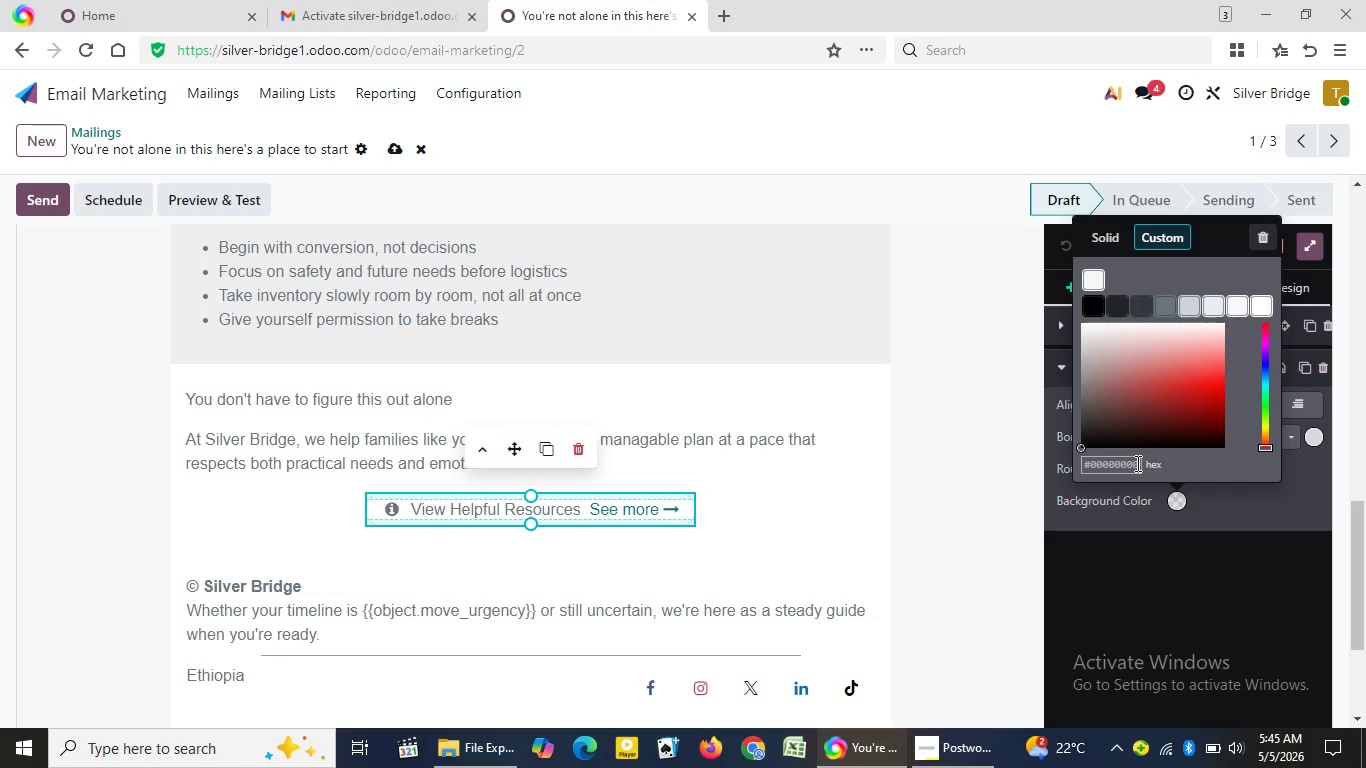 
left_click([1138, 463])